 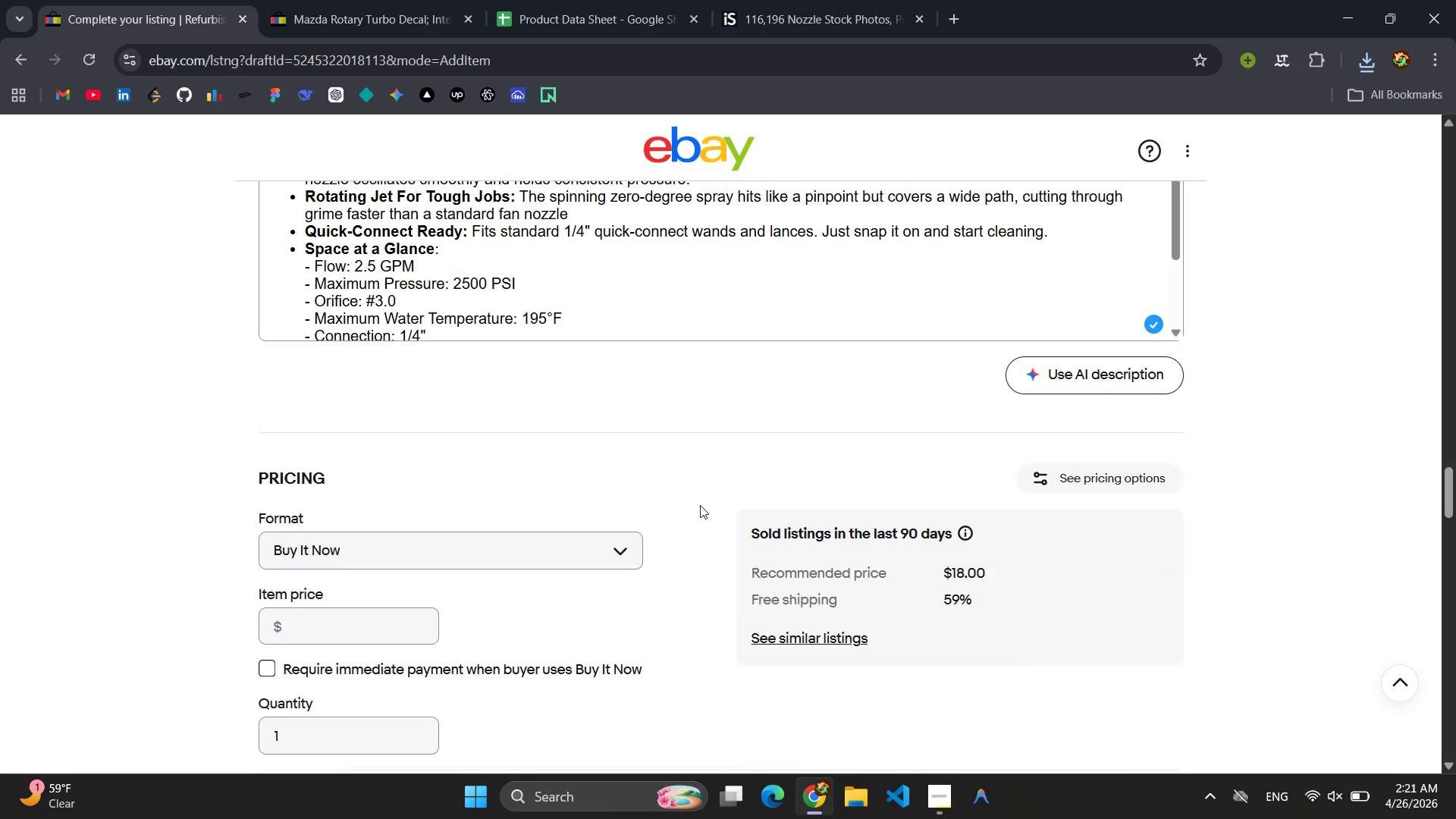 
scroll: coordinate [736, 565], scroll_direction: down, amount: 33.0
 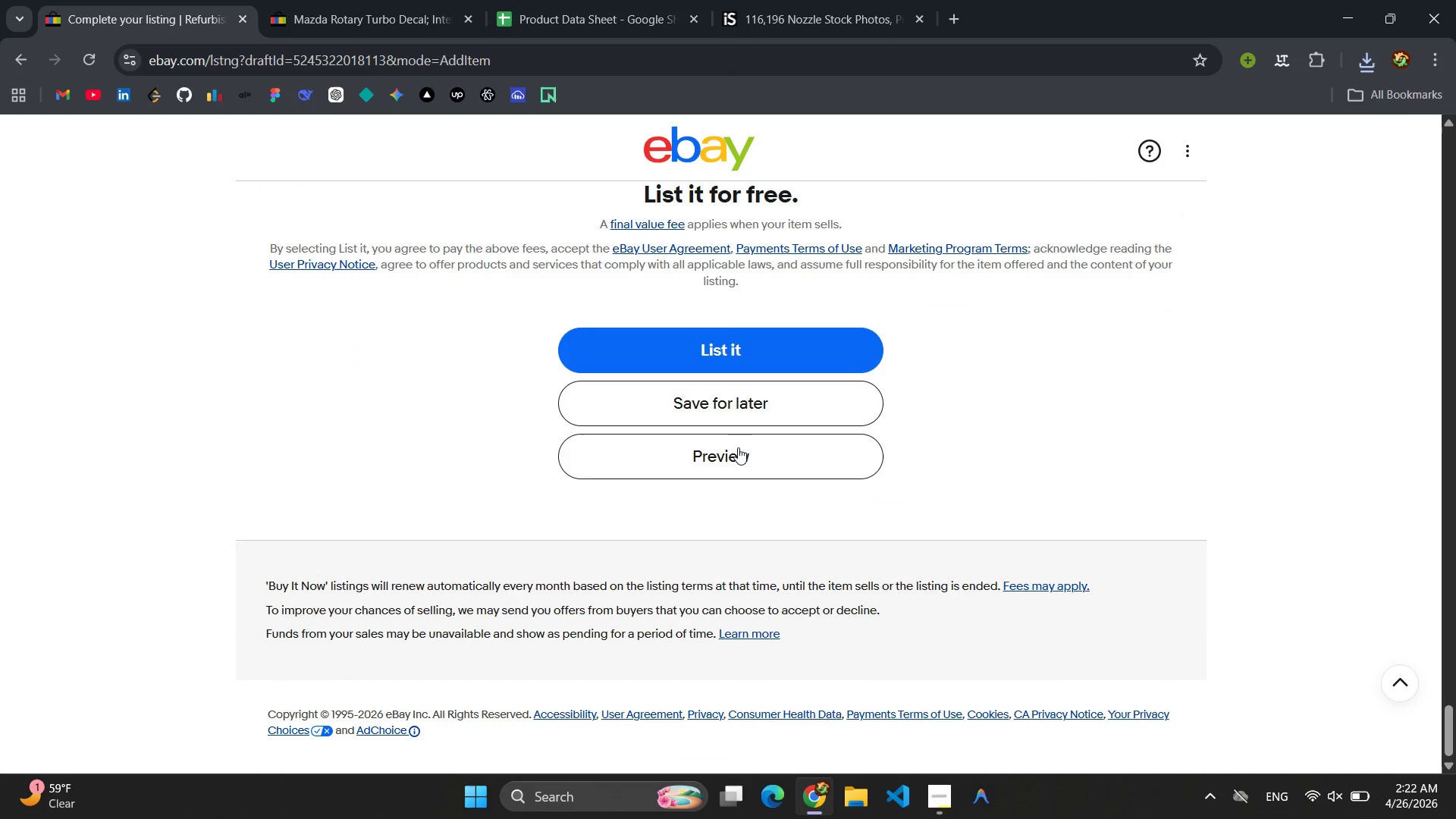 
left_click([738, 447])
 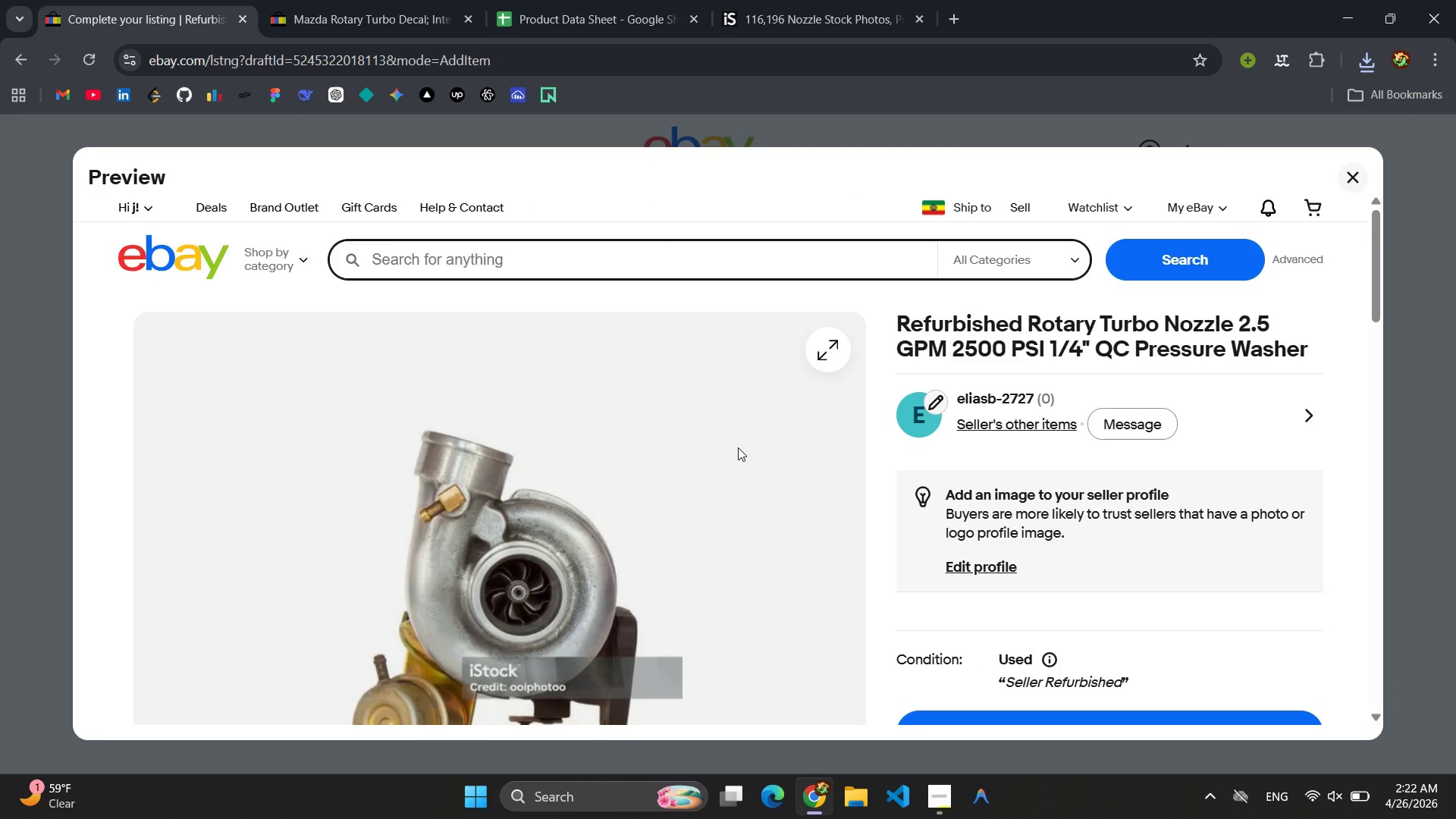 
wait(5.05)
 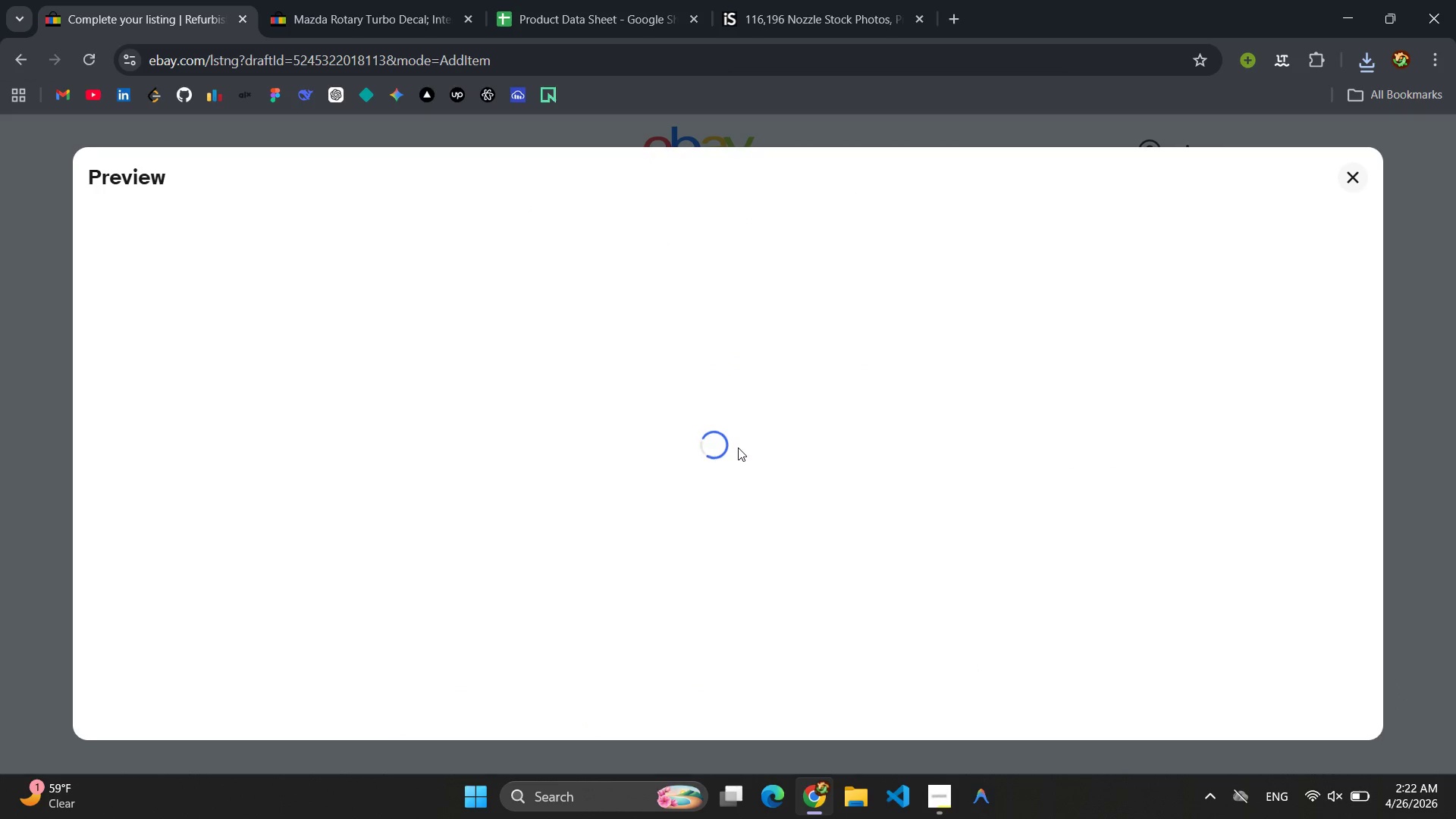 
key(Meta+Shift+S)
 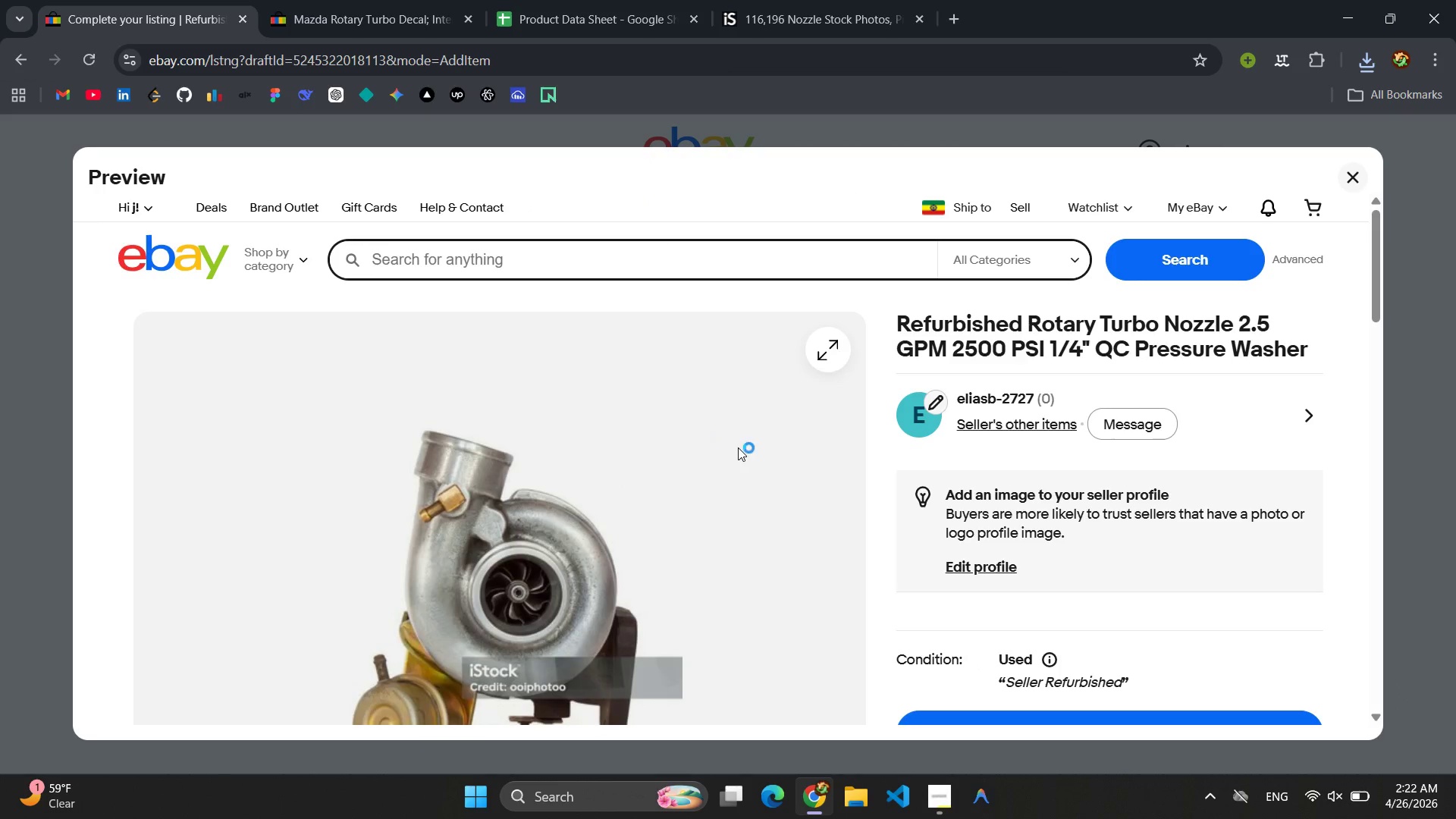 
key(Meta+Shift+ShiftLeft)
 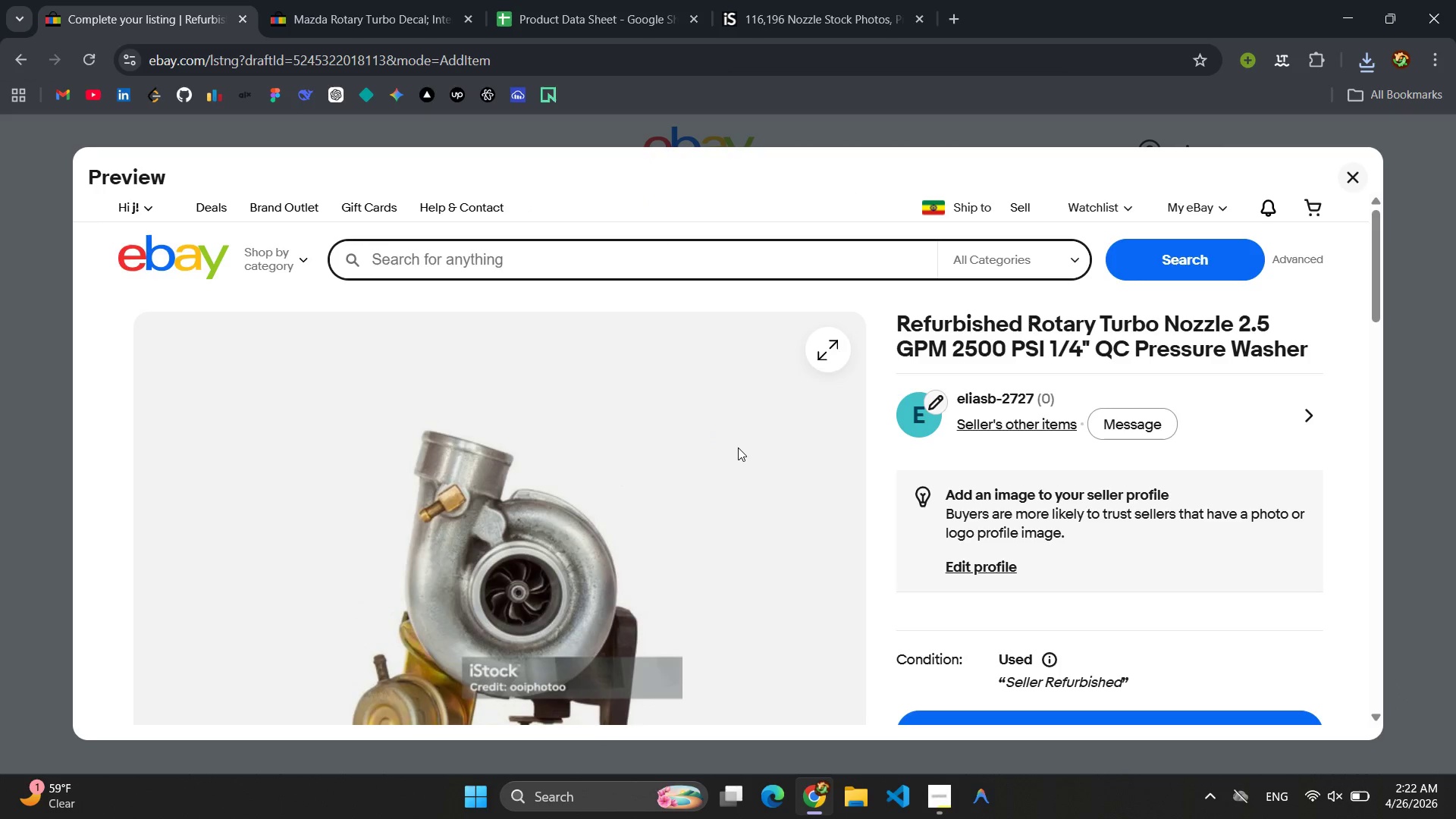 
key(Escape)
 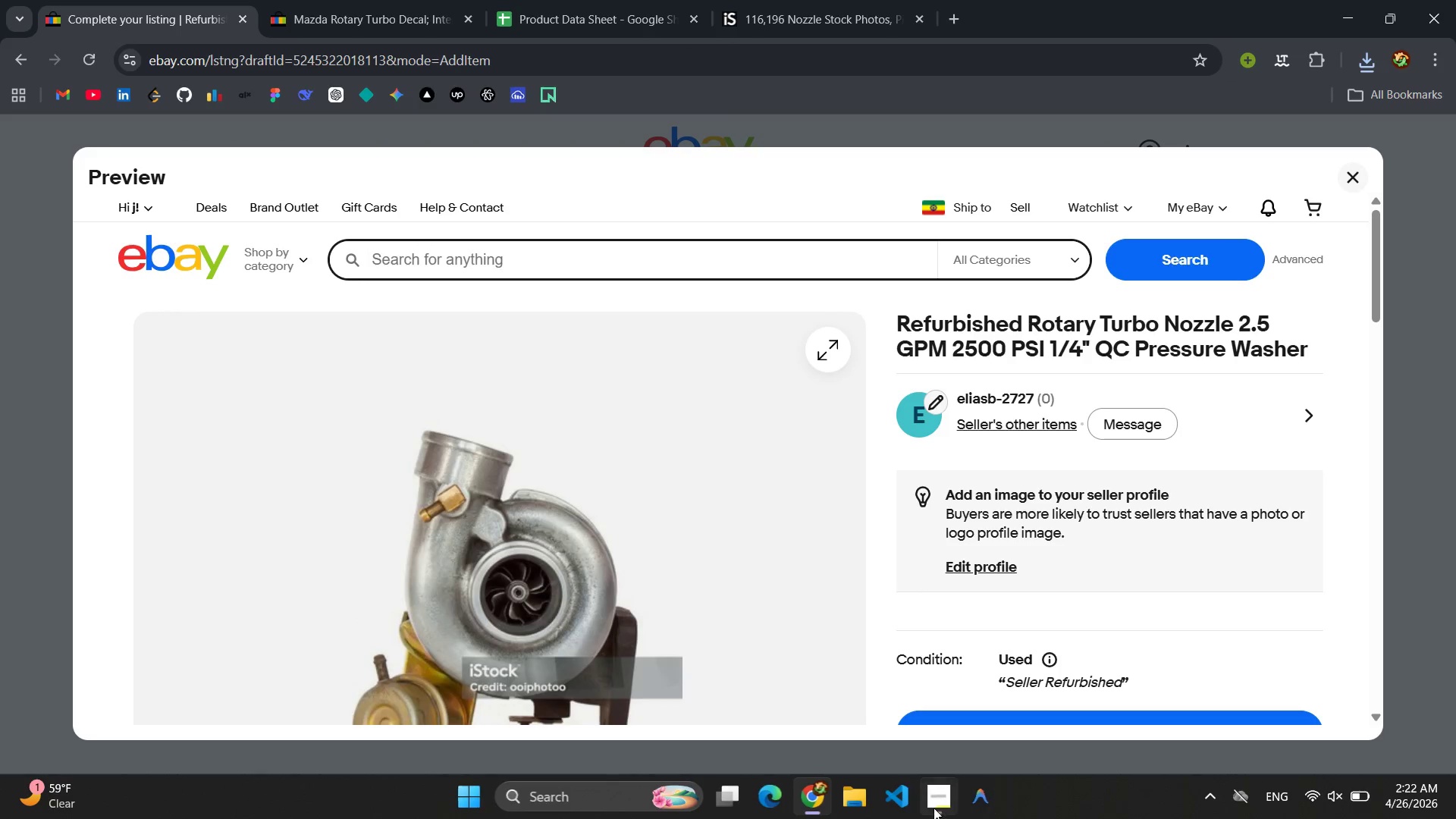 
left_click([940, 805])